 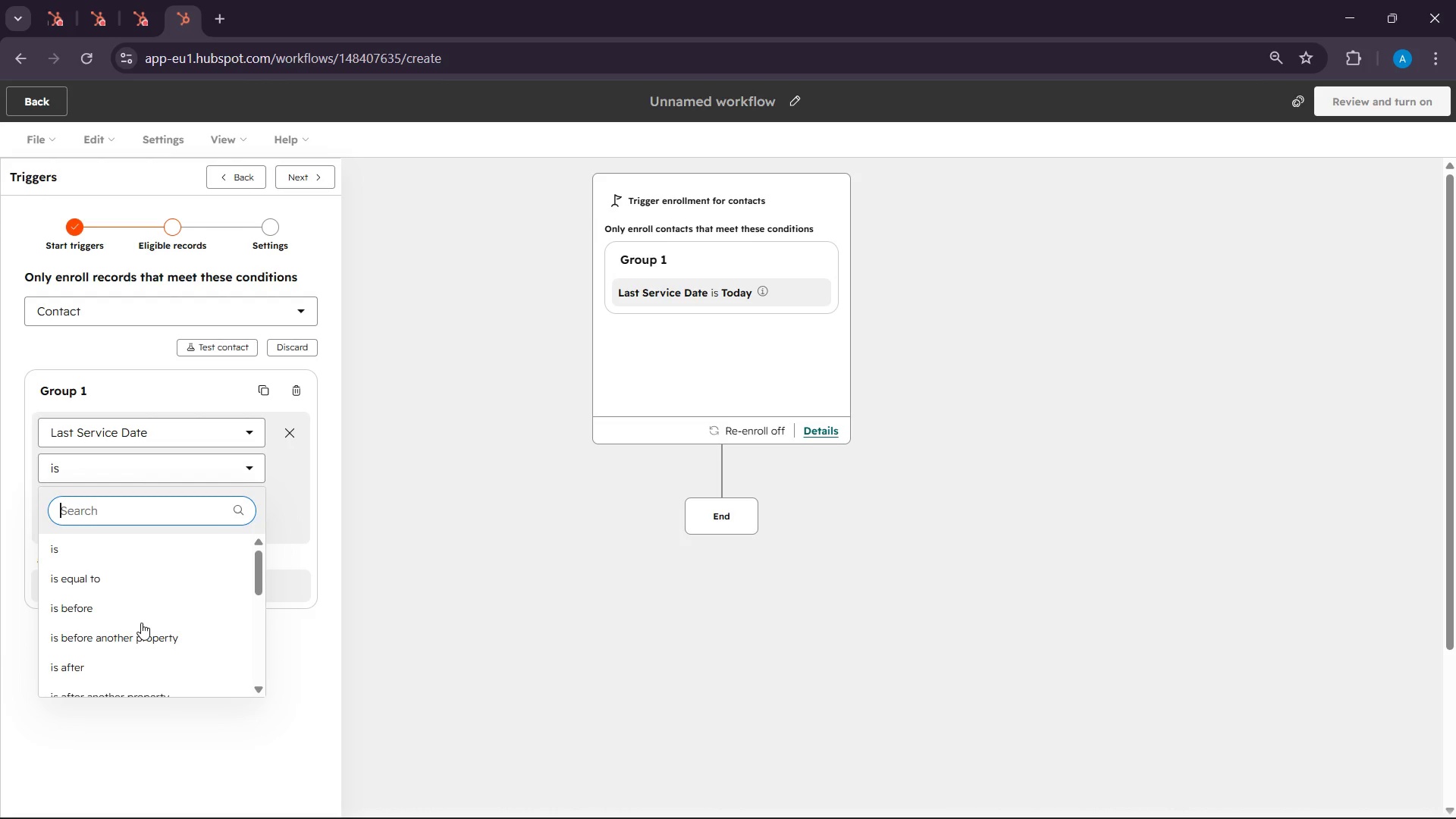 
left_click([118, 584])
 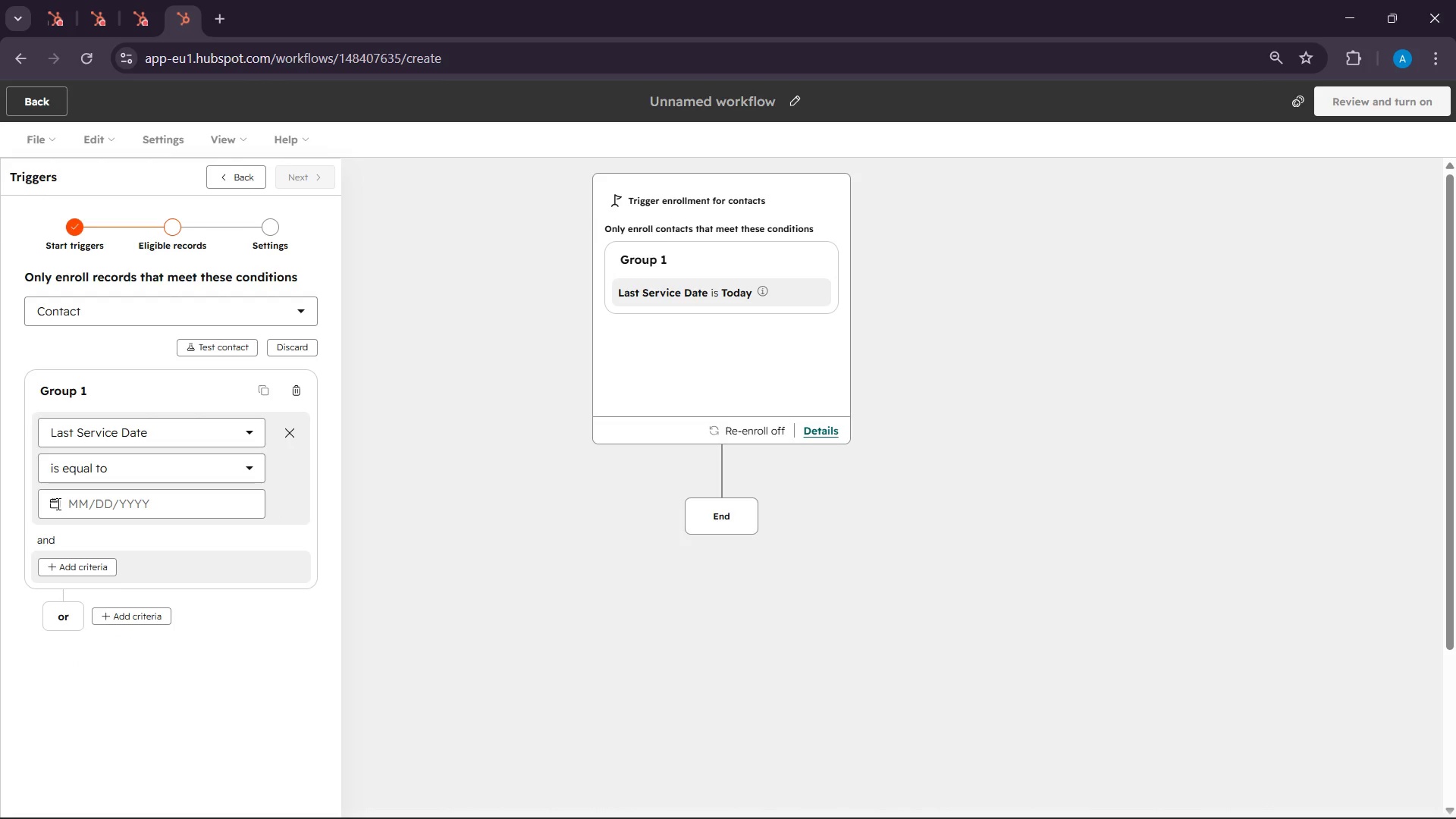 
left_click([56, 504])
 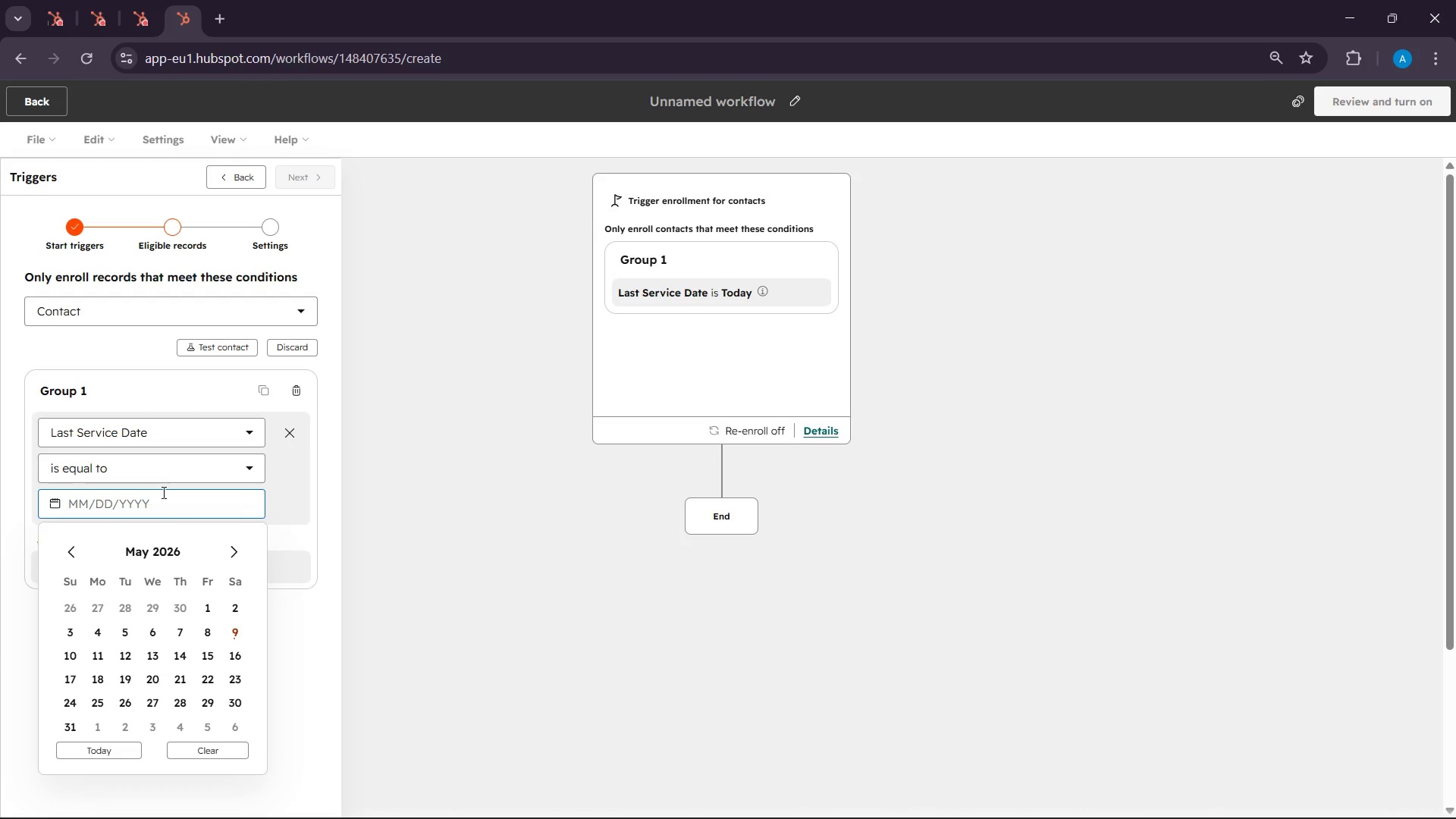 
left_click([171, 487])
 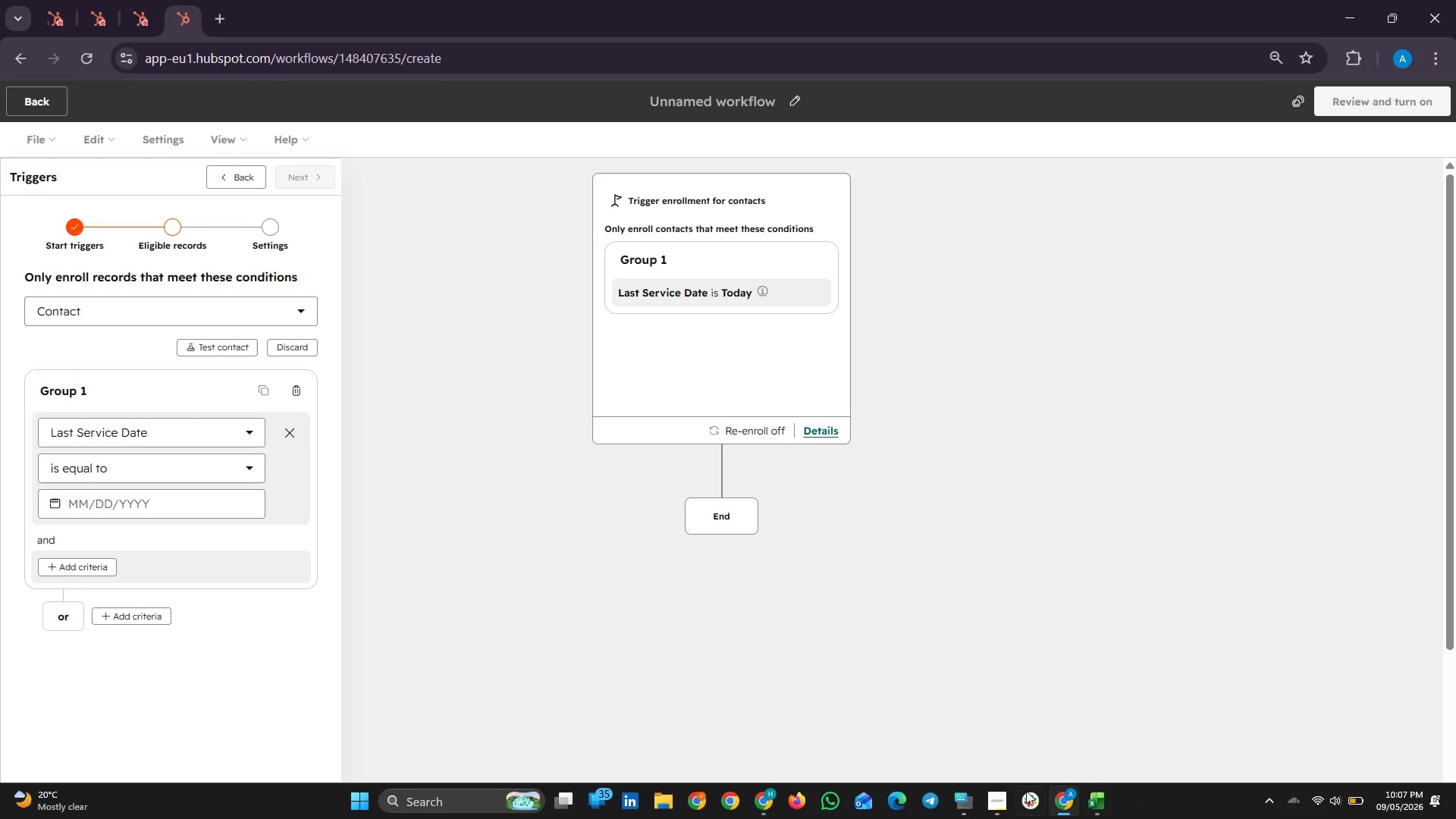 
left_click([999, 792])